 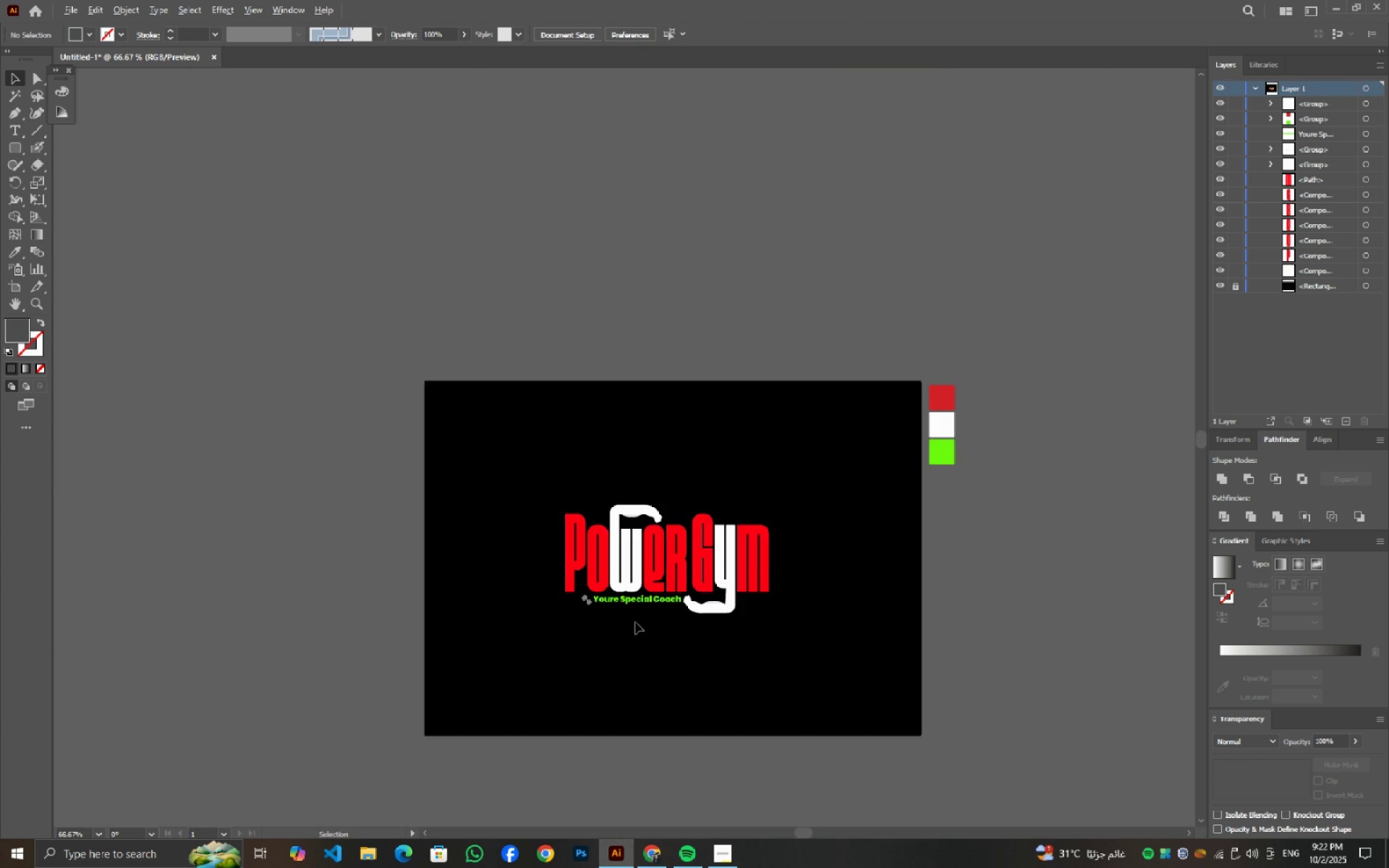 
scroll: coordinate [672, 617], scroll_direction: up, amount: 2.0
 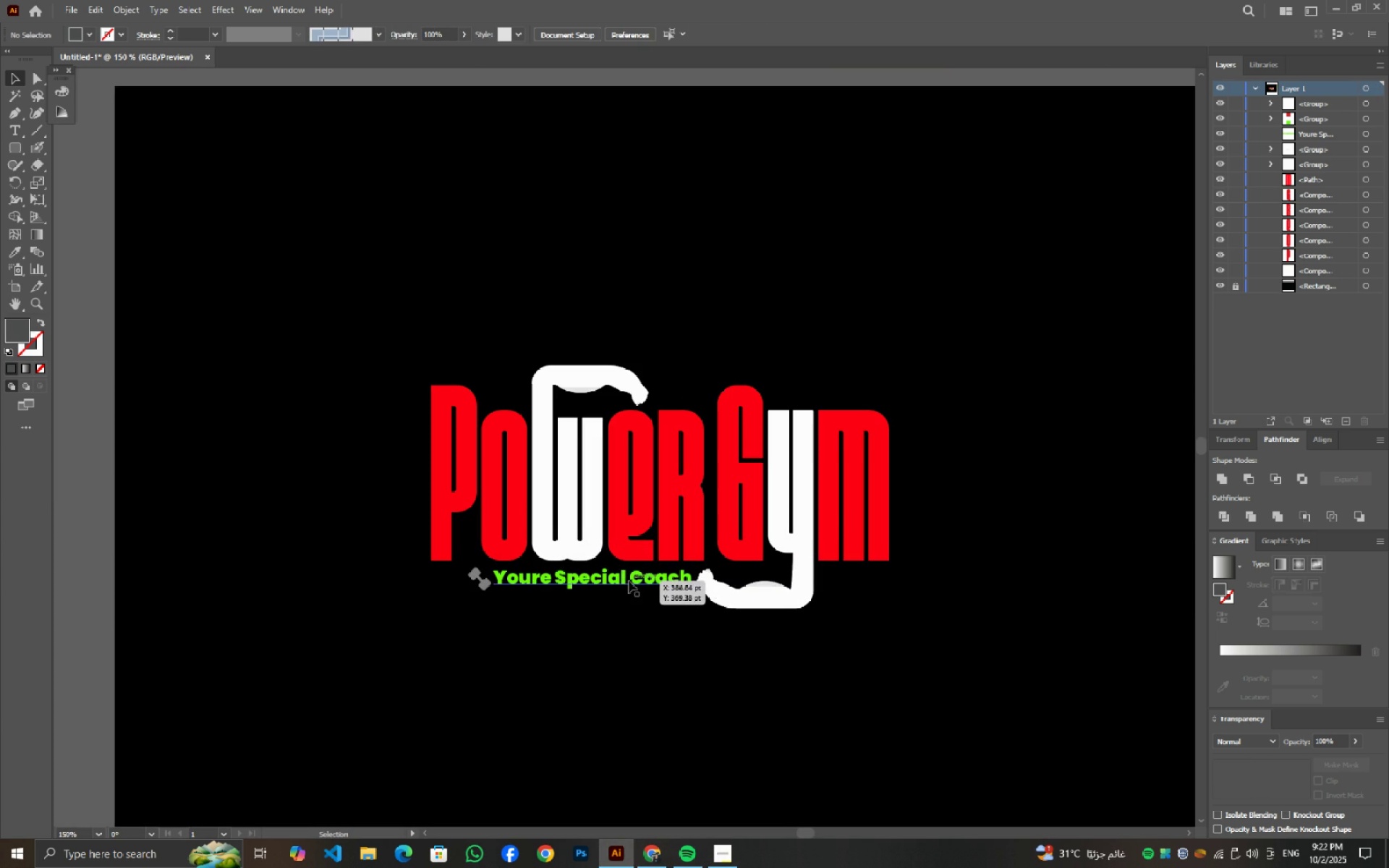 
left_click([629, 581])
 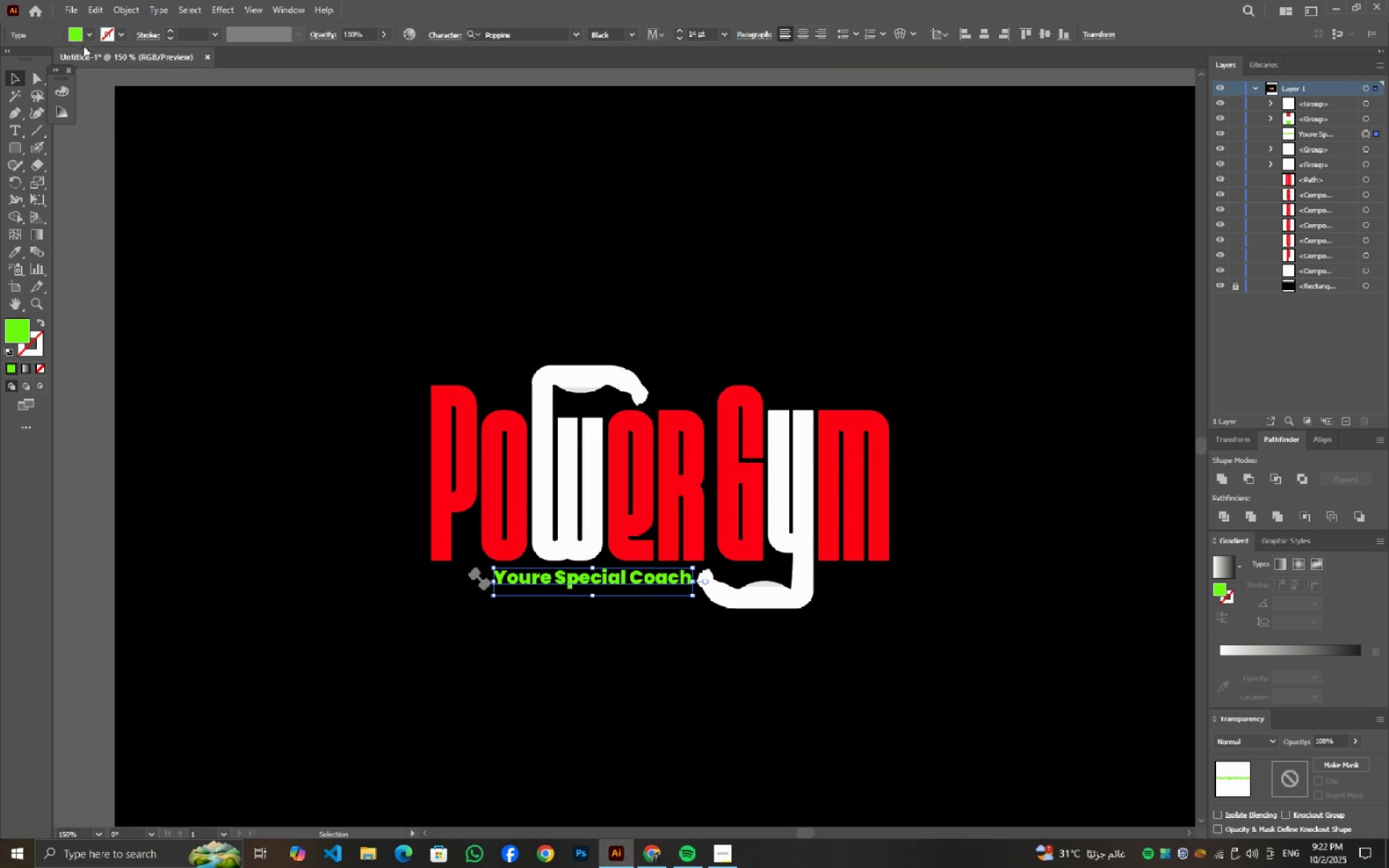 
left_click([75, 38])
 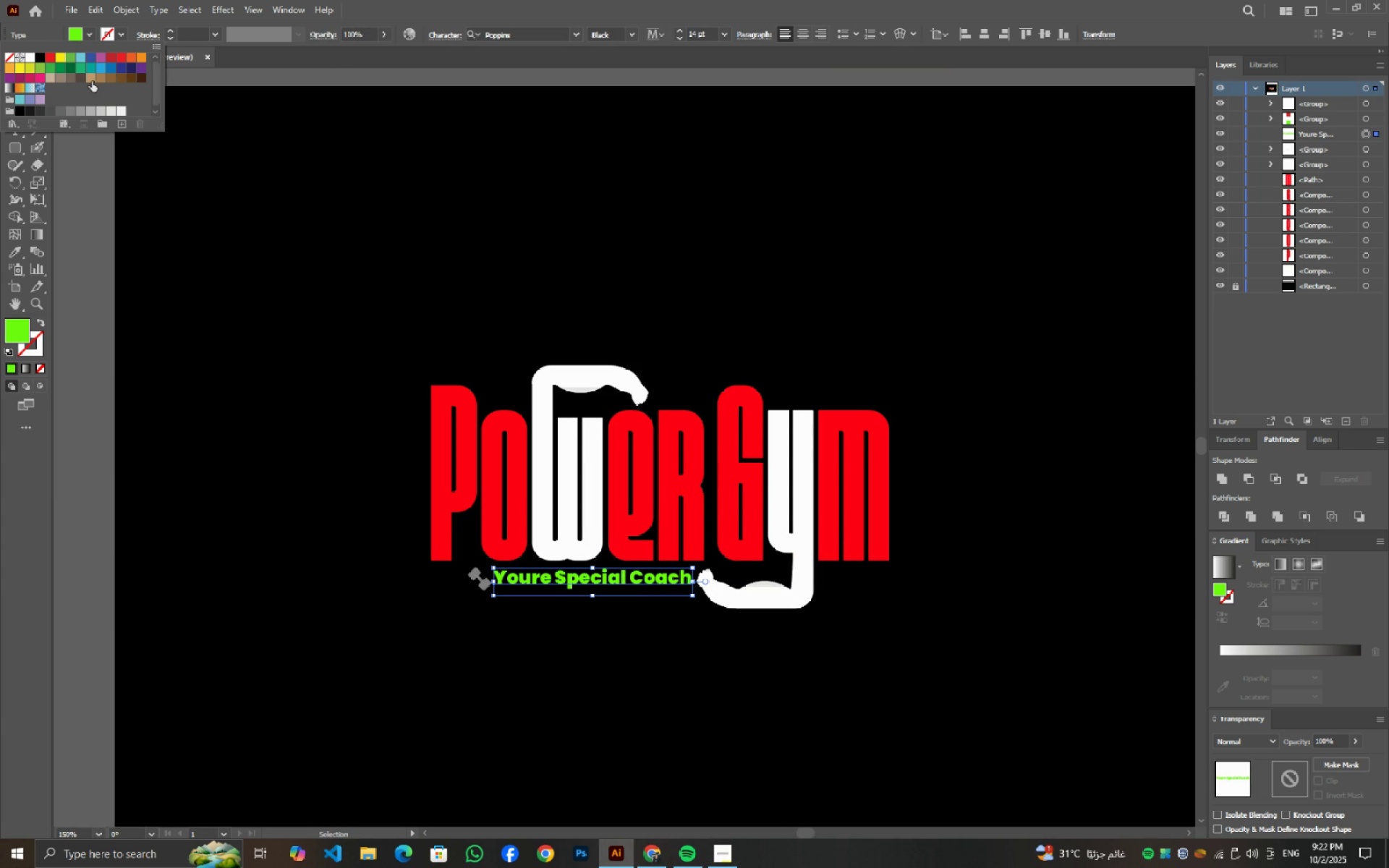 
mouse_move([57, 89])
 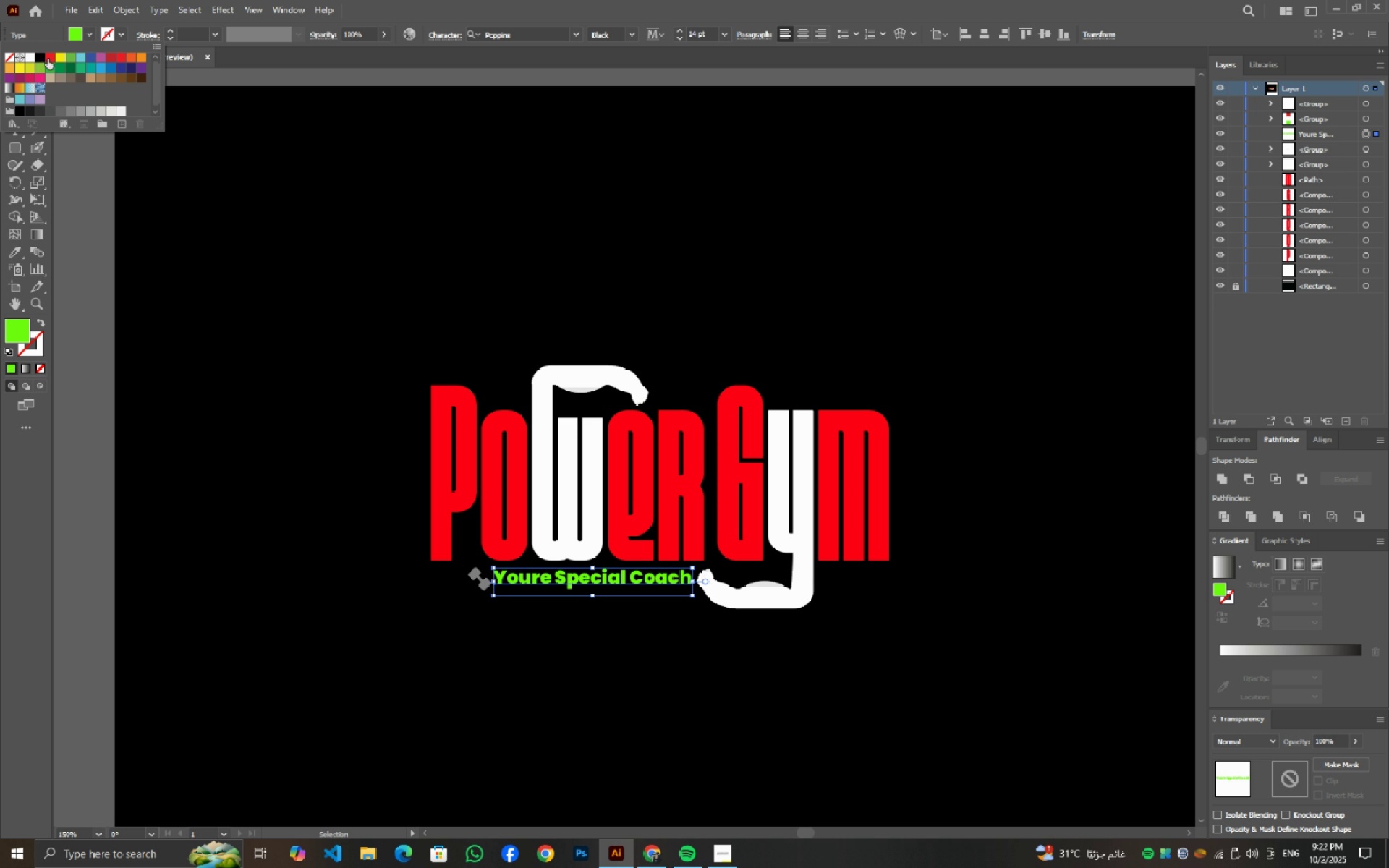 
left_click([47, 59])
 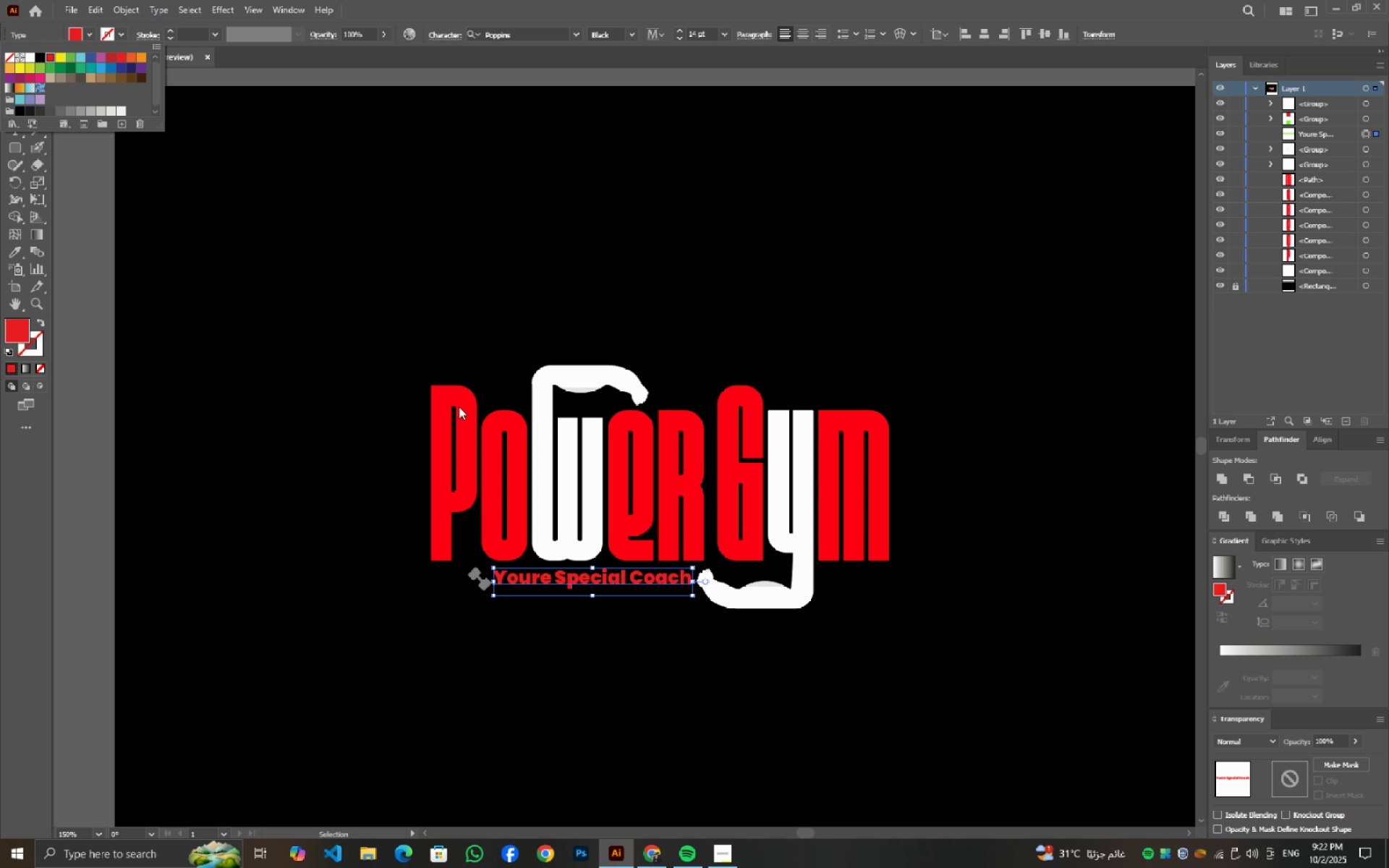 
key(I)
 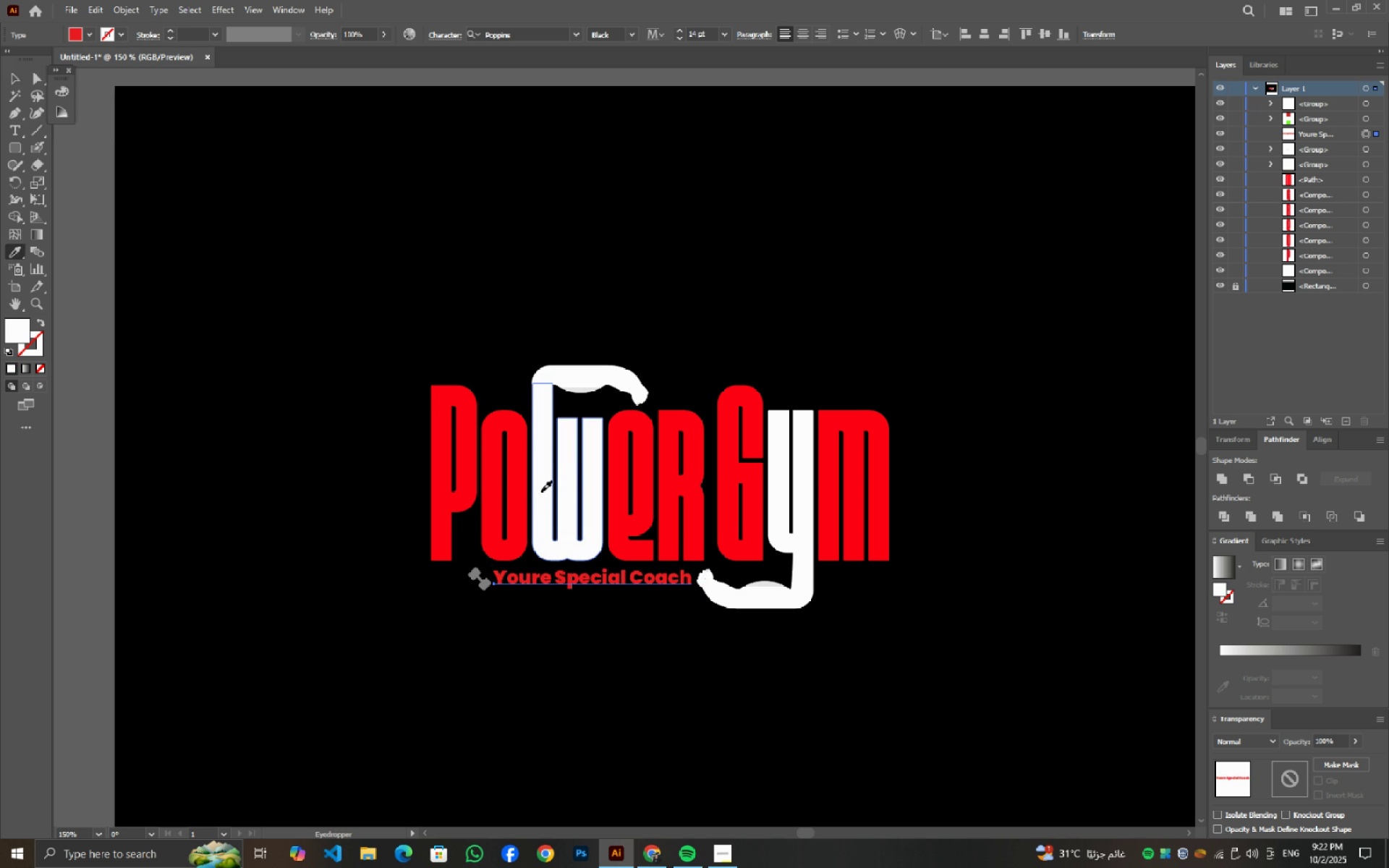 
left_click([541, 491])
 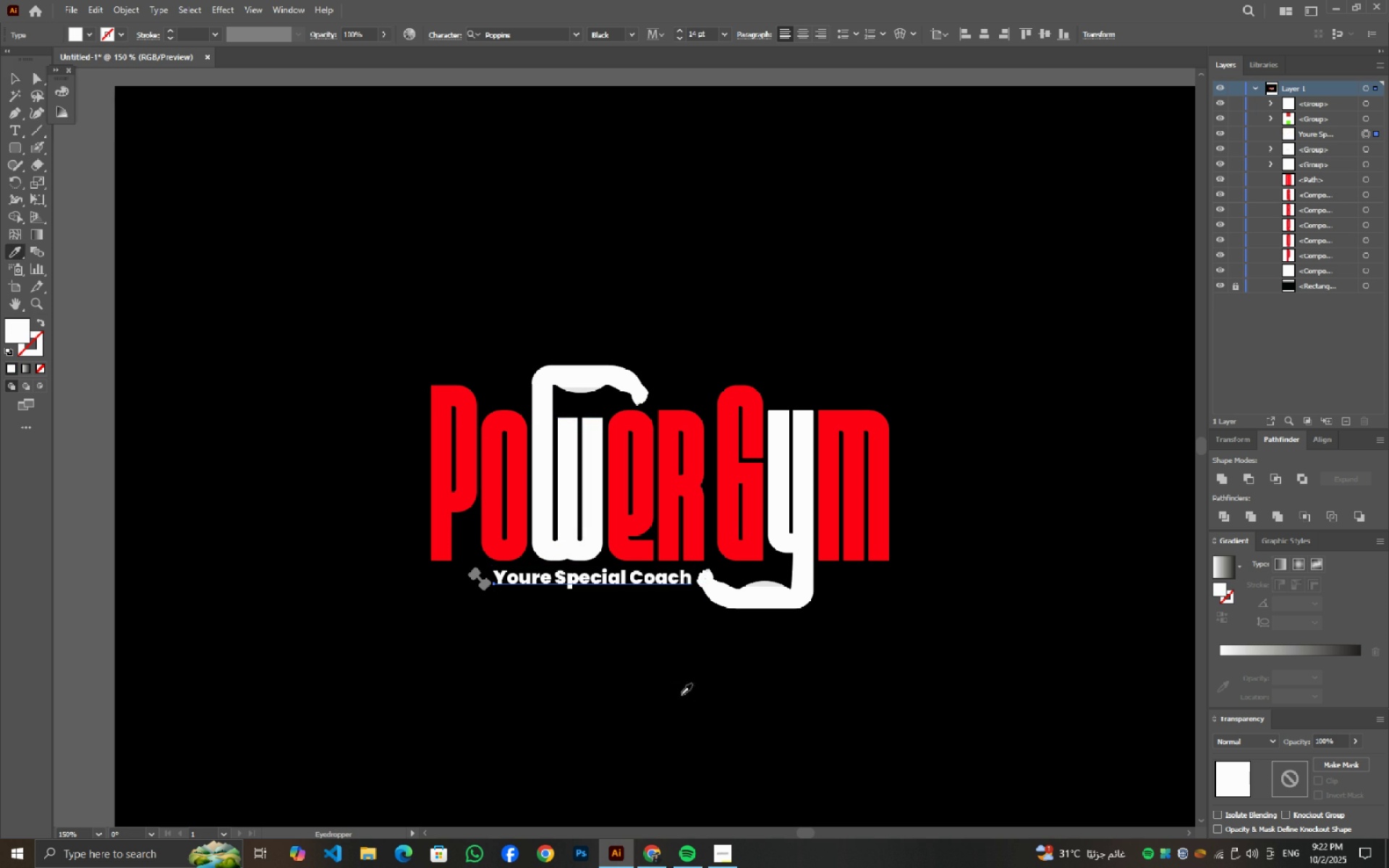 
key(V)
 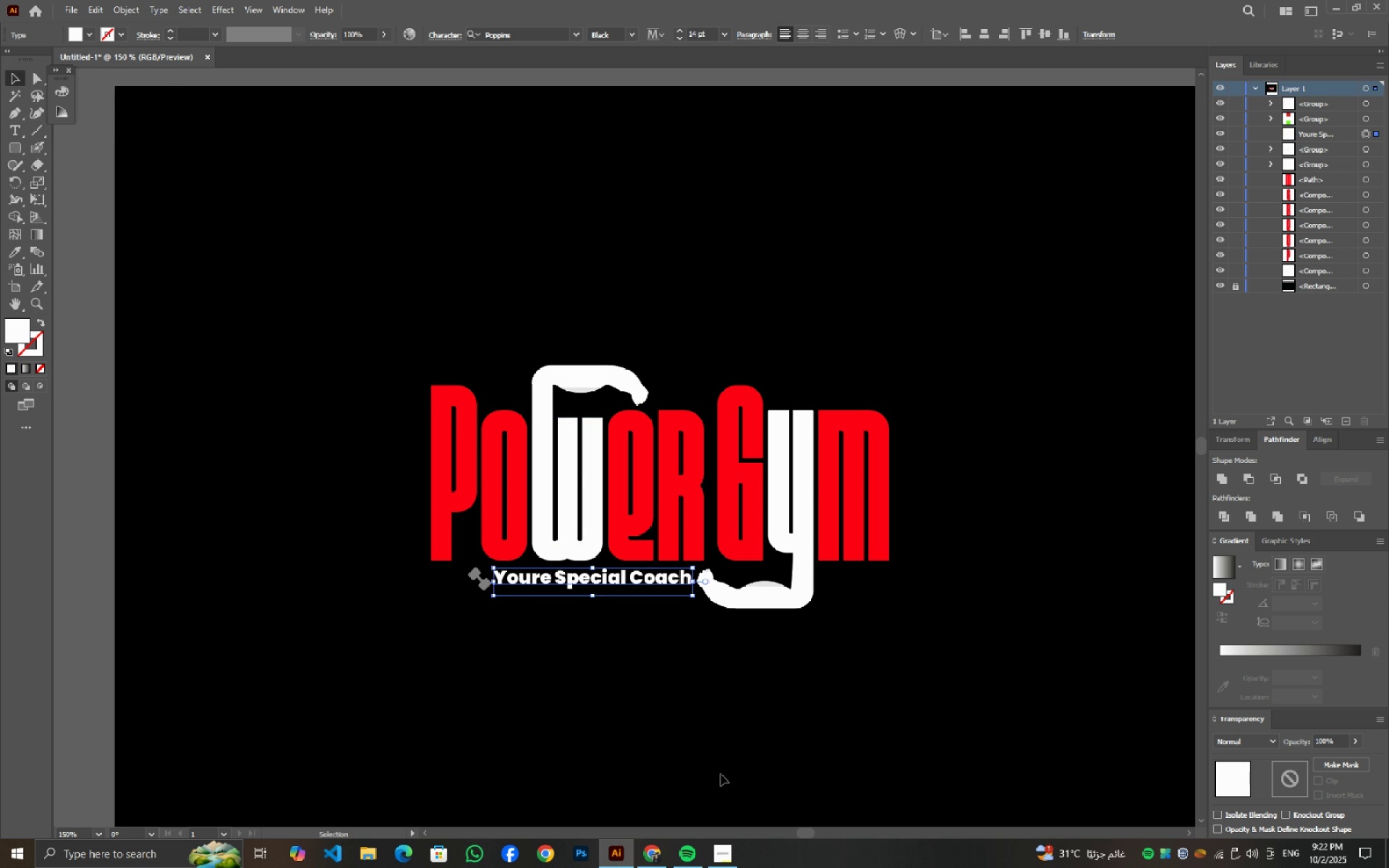 
left_click([721, 774])